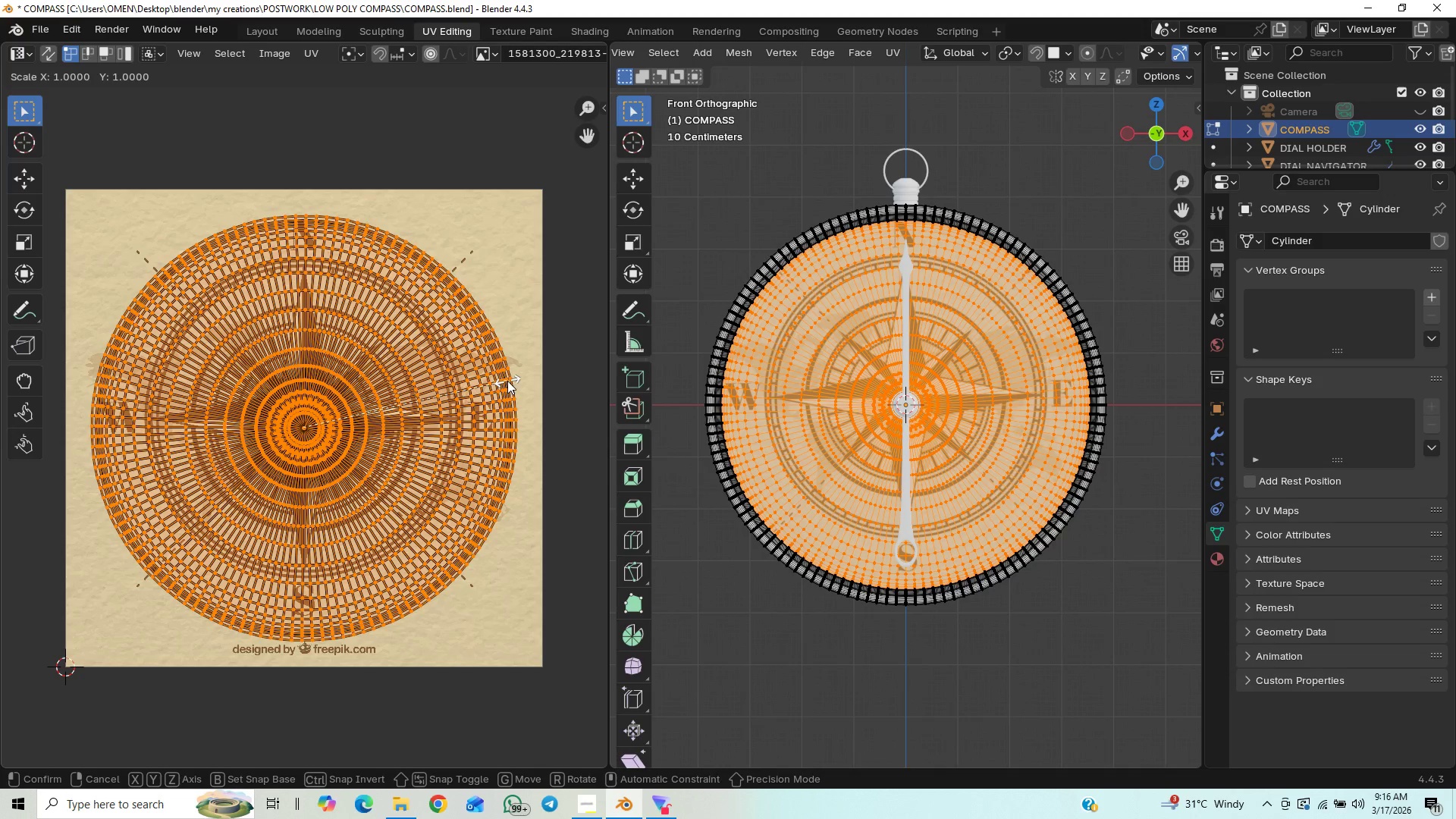 
hold_key(key=ShiftLeft, duration=1.5)
 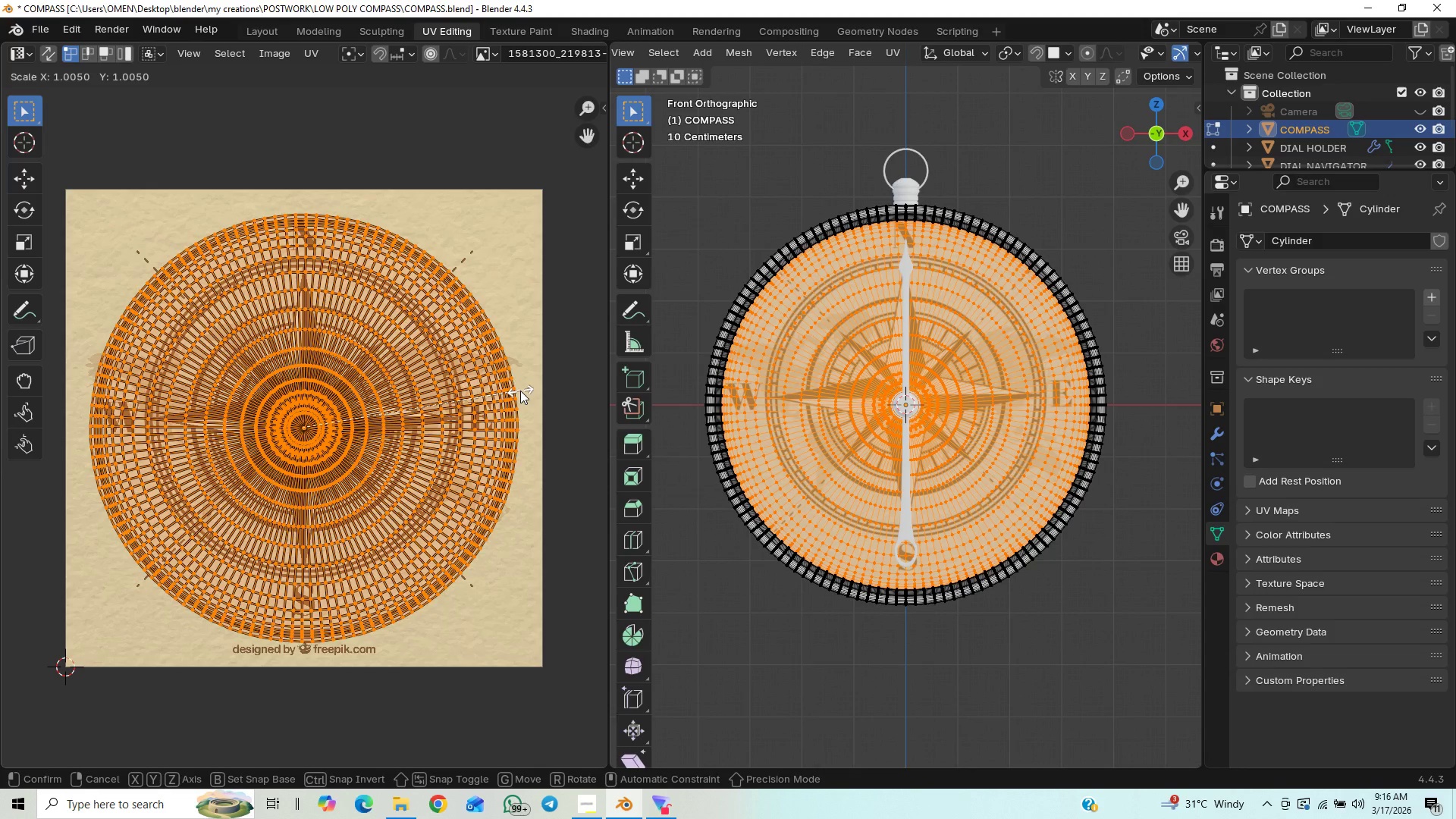 
hold_key(key=ShiftLeft, duration=1.5)
 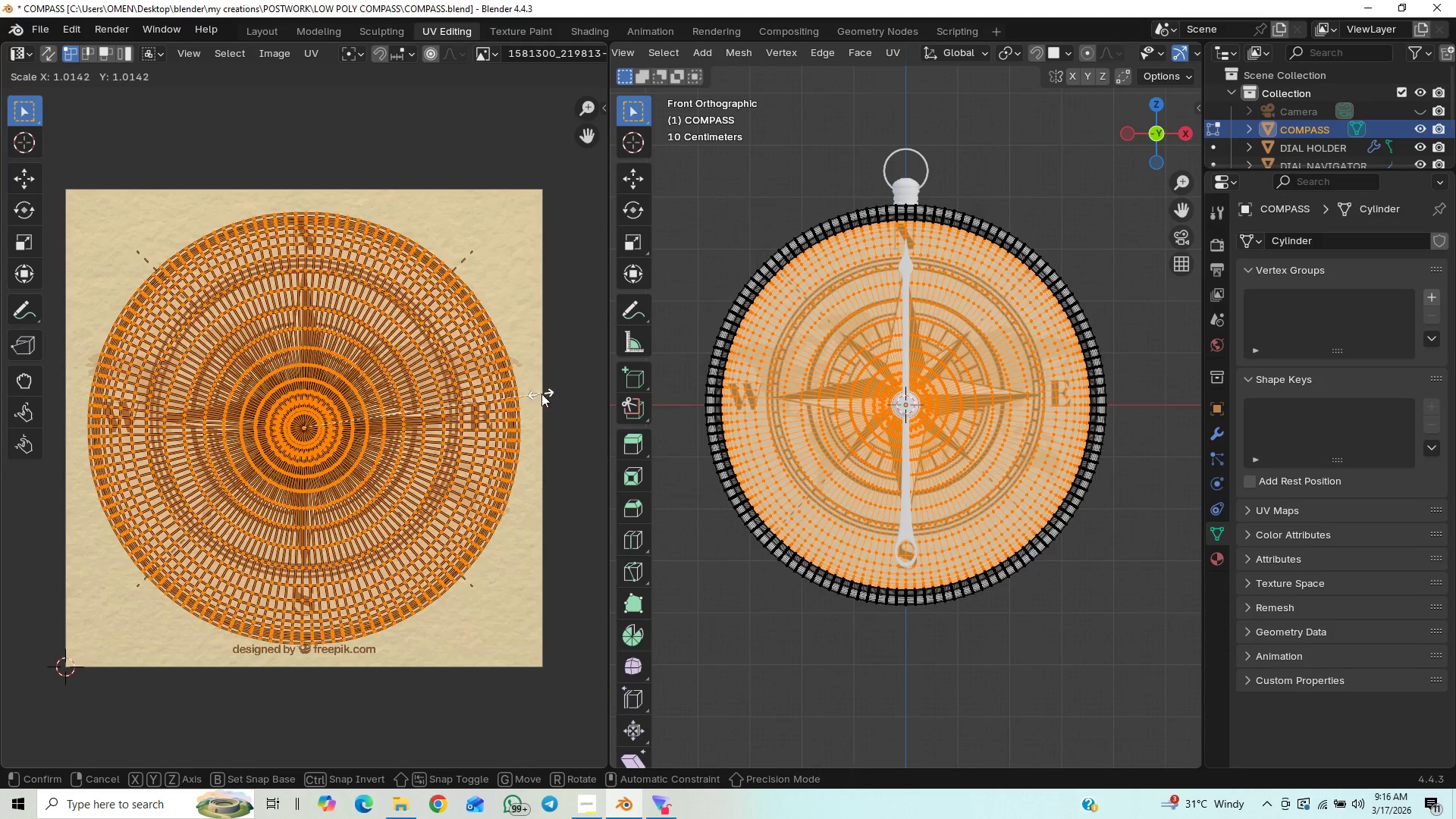 
hold_key(key=ShiftLeft, duration=1.52)
 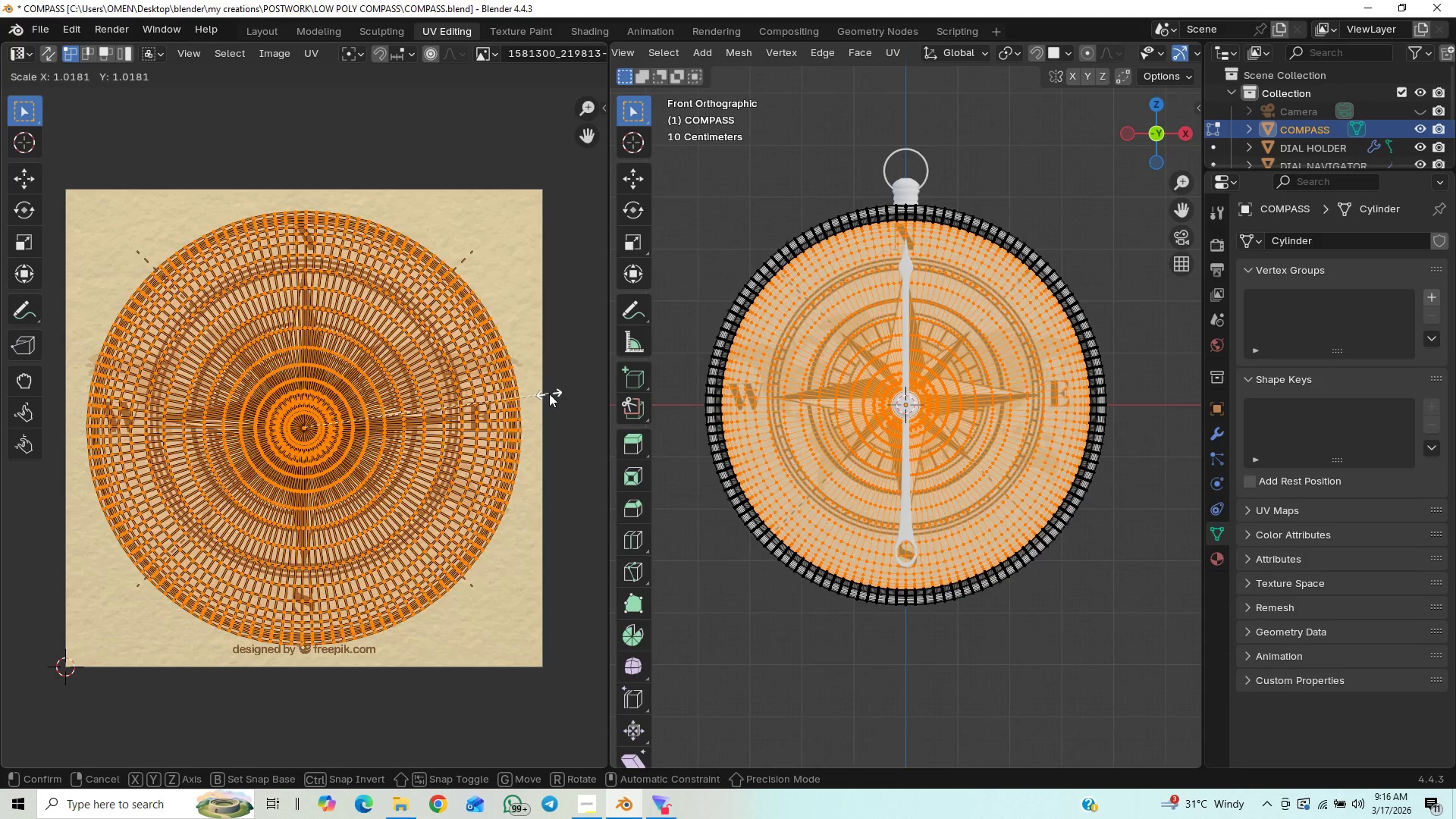 
hold_key(key=ShiftLeft, duration=1.5)
 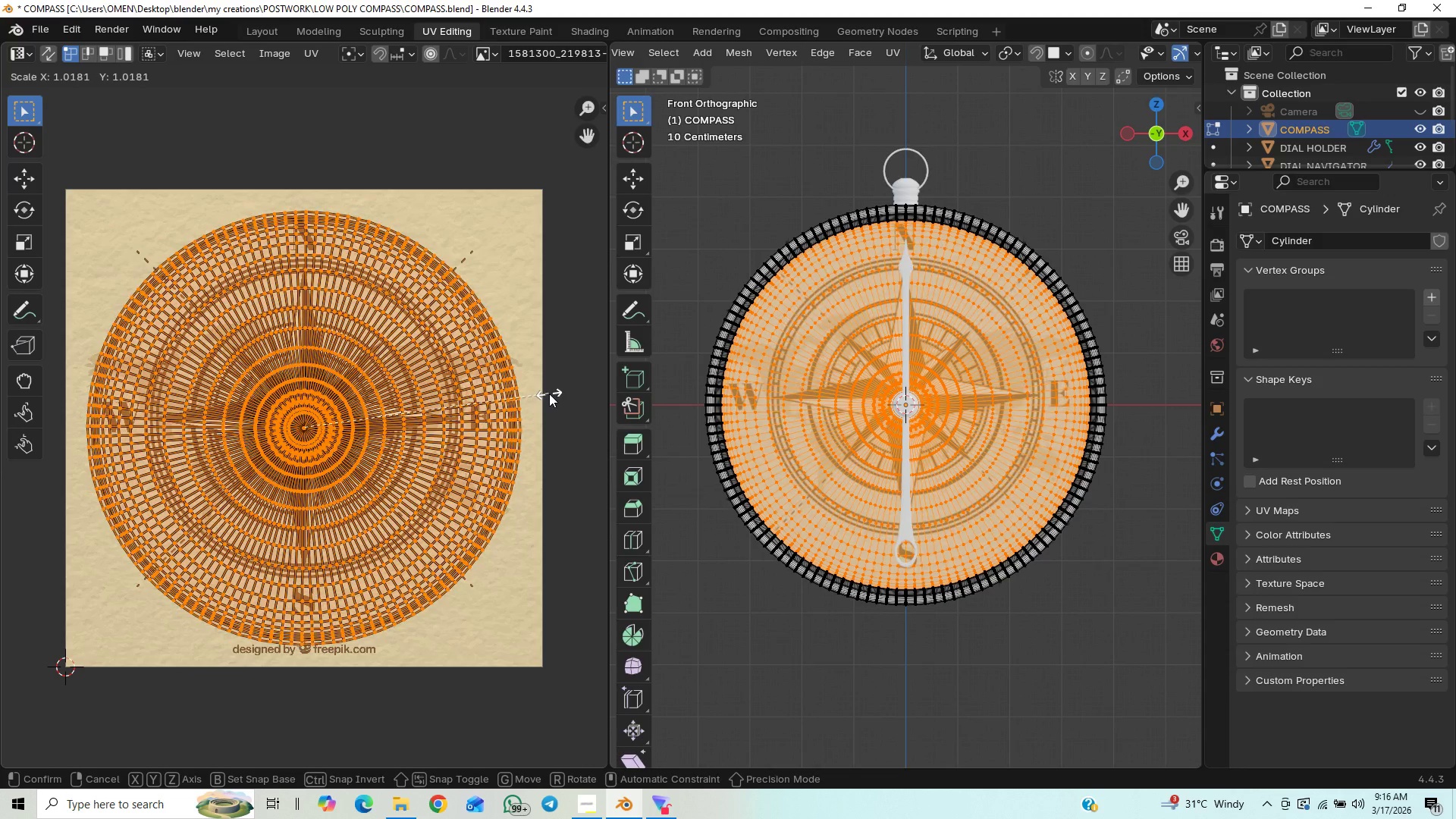 
hold_key(key=ShiftLeft, duration=1.51)
 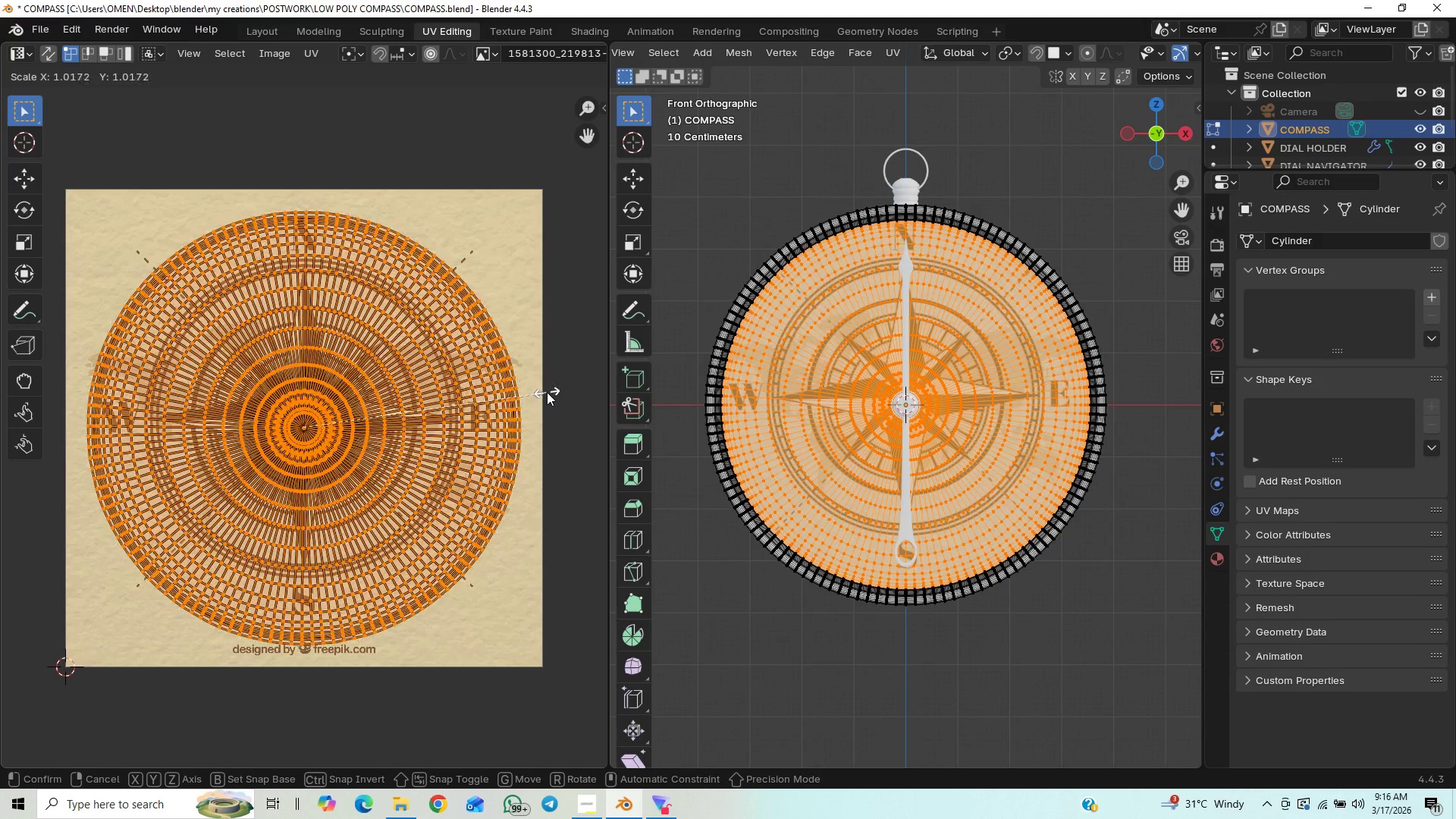 
hold_key(key=ShiftLeft, duration=1.5)
 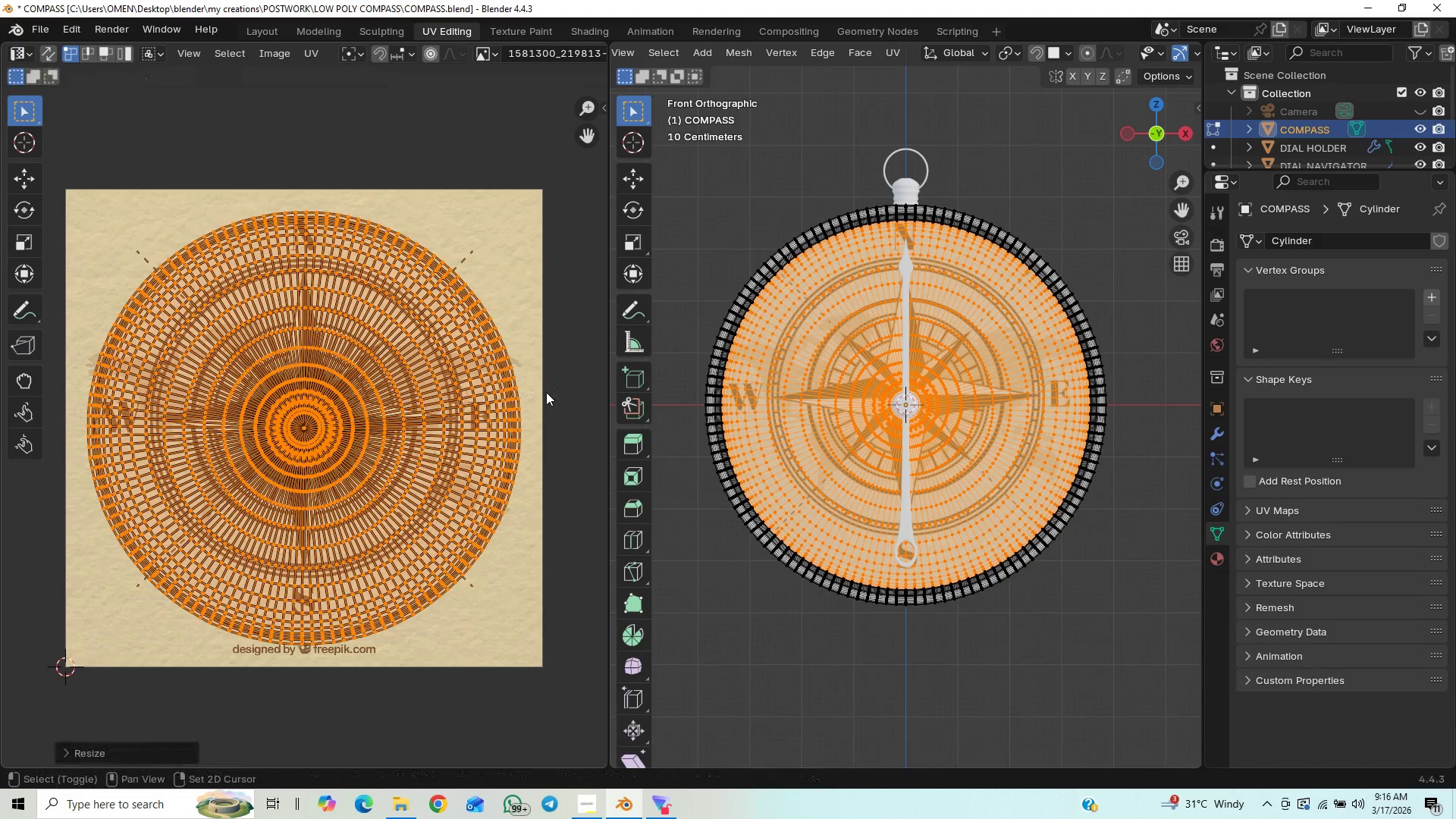 
hold_key(key=ShiftLeft, duration=0.84)
left_click([546, 392])
 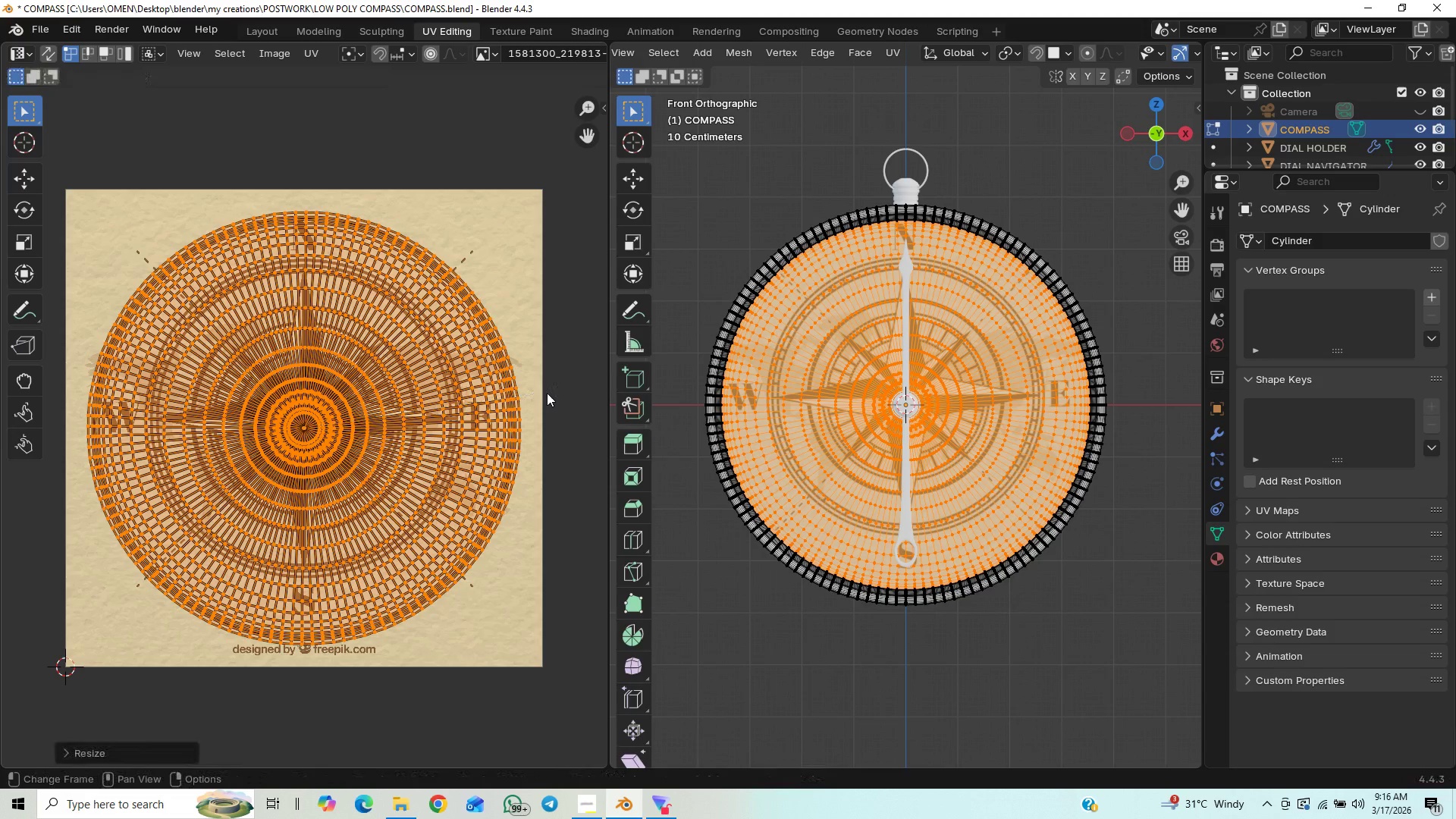 
wait(5.78)
 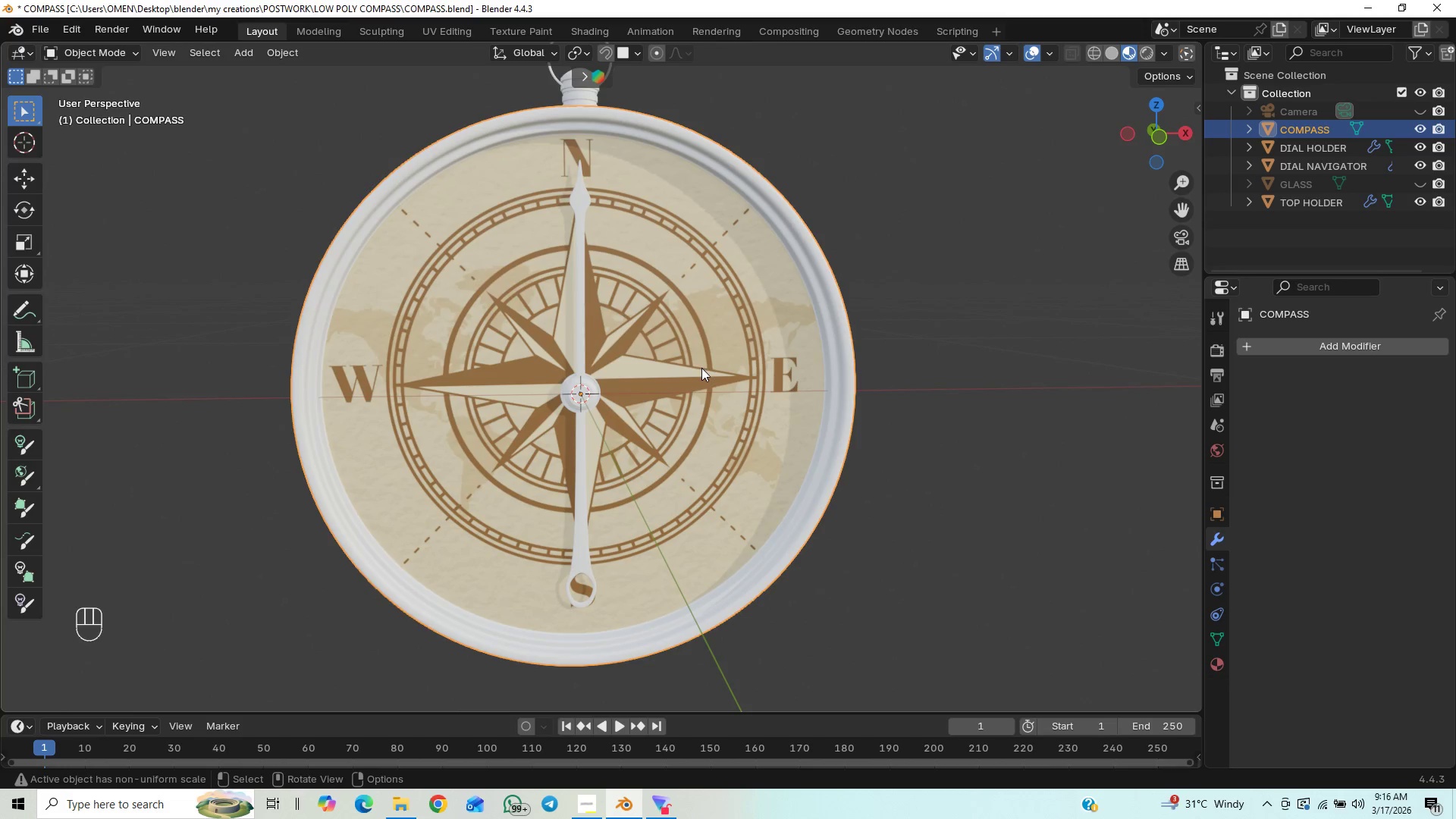 
key(Control+S)
 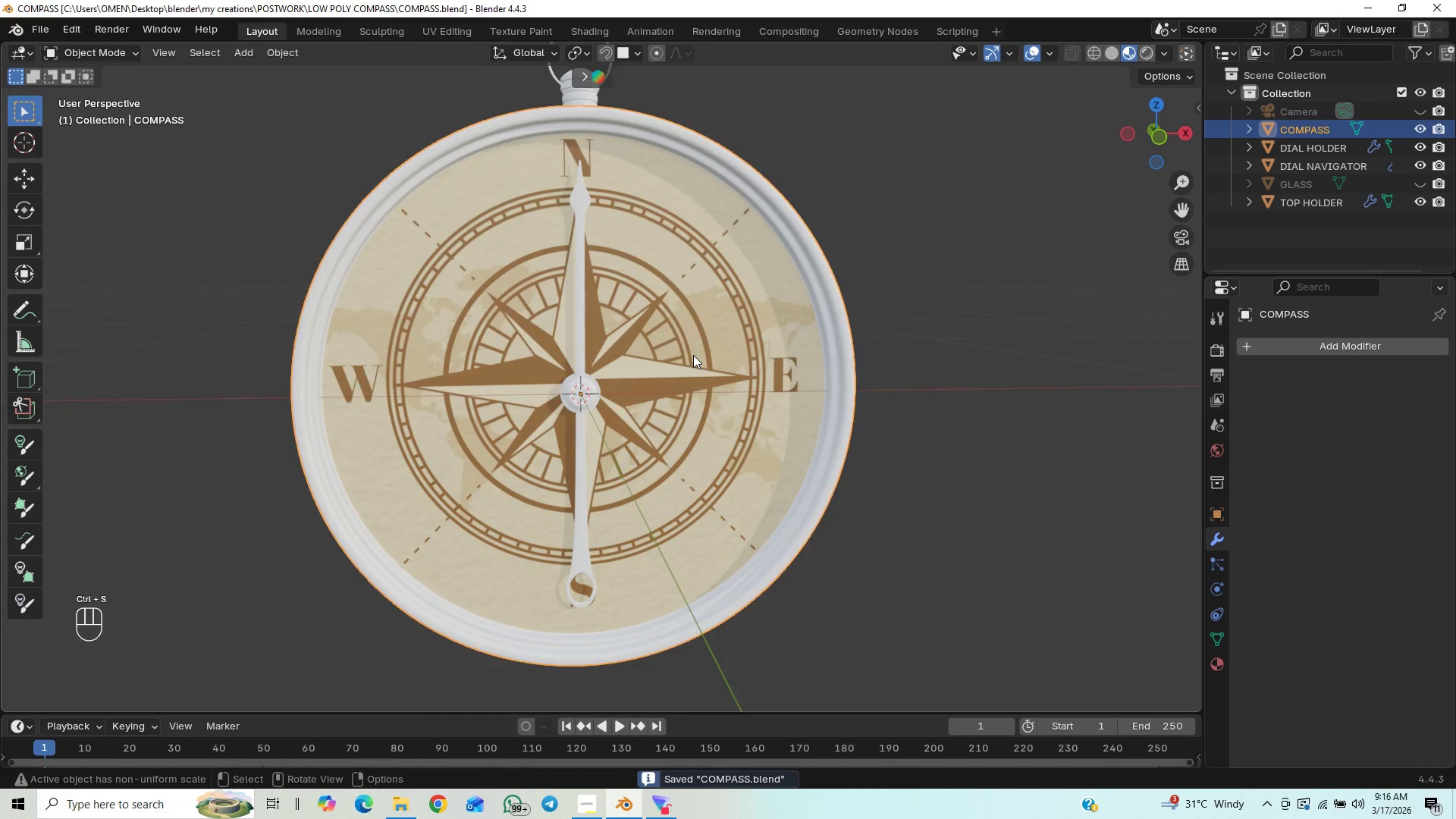 
scroll: coordinate [693, 355], scroll_direction: up, amount: 1.0
 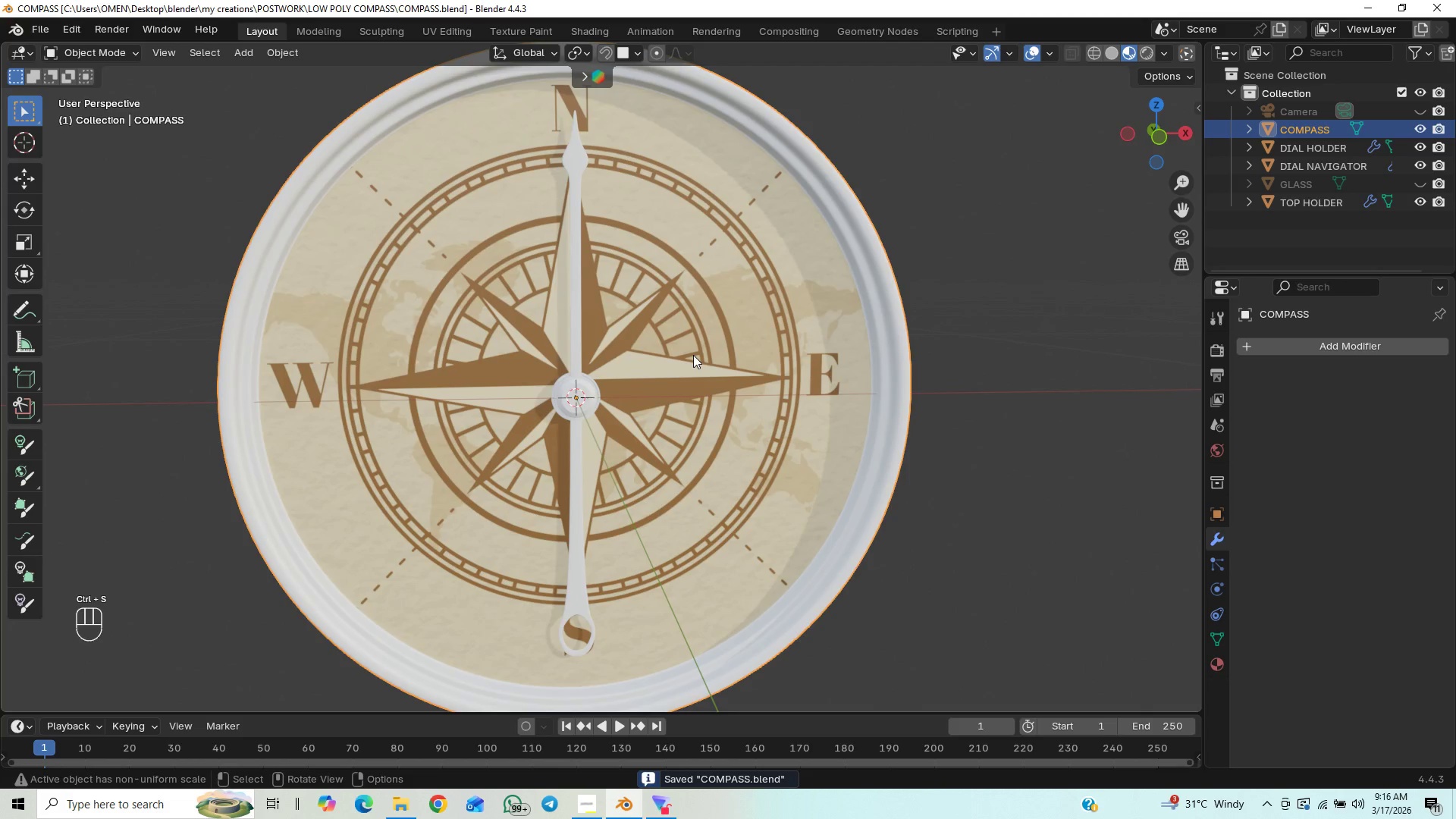 
scroll: coordinate [693, 355], scroll_direction: down, amount: 1.0
 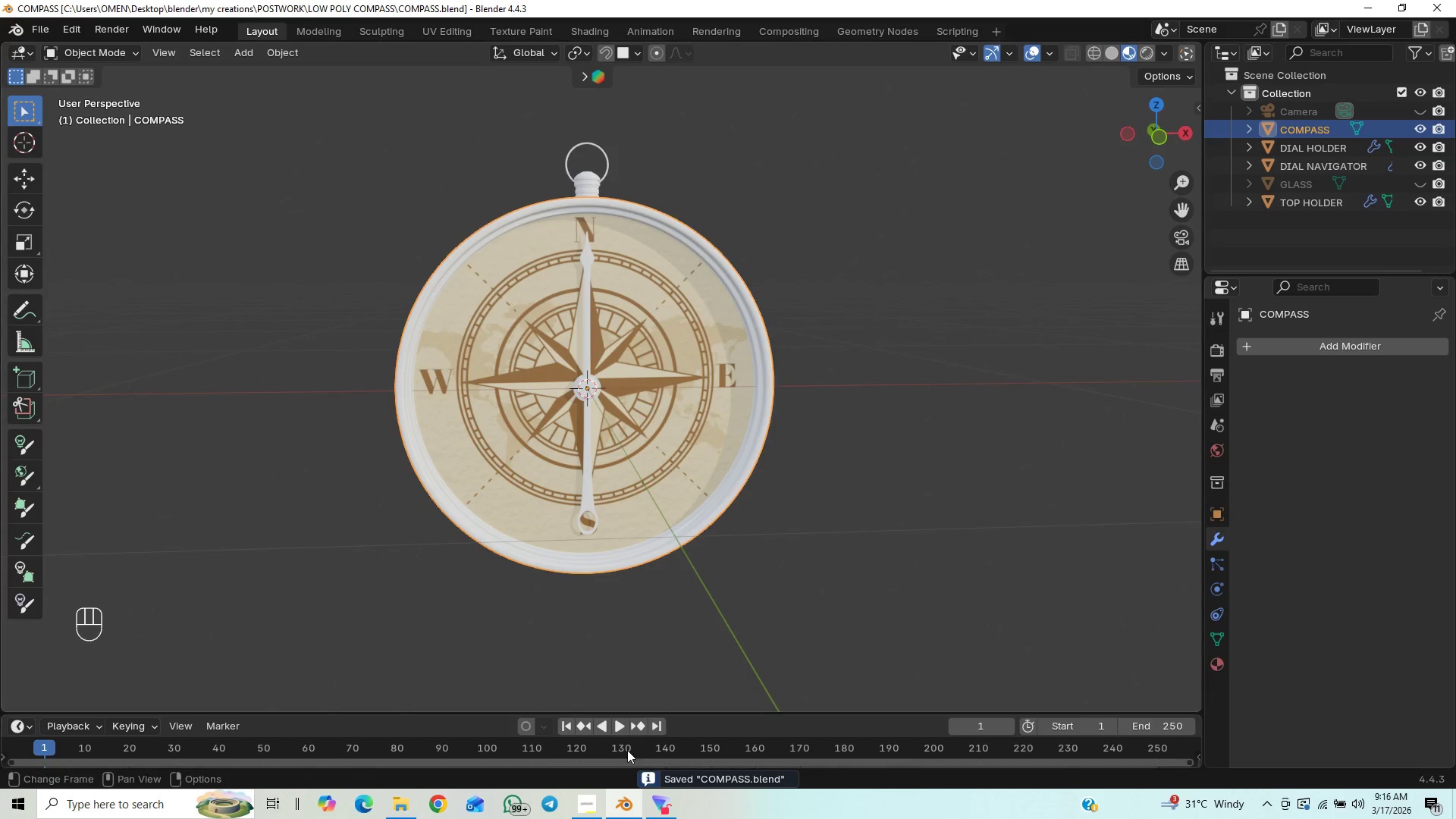 
left_click([585, 802])